 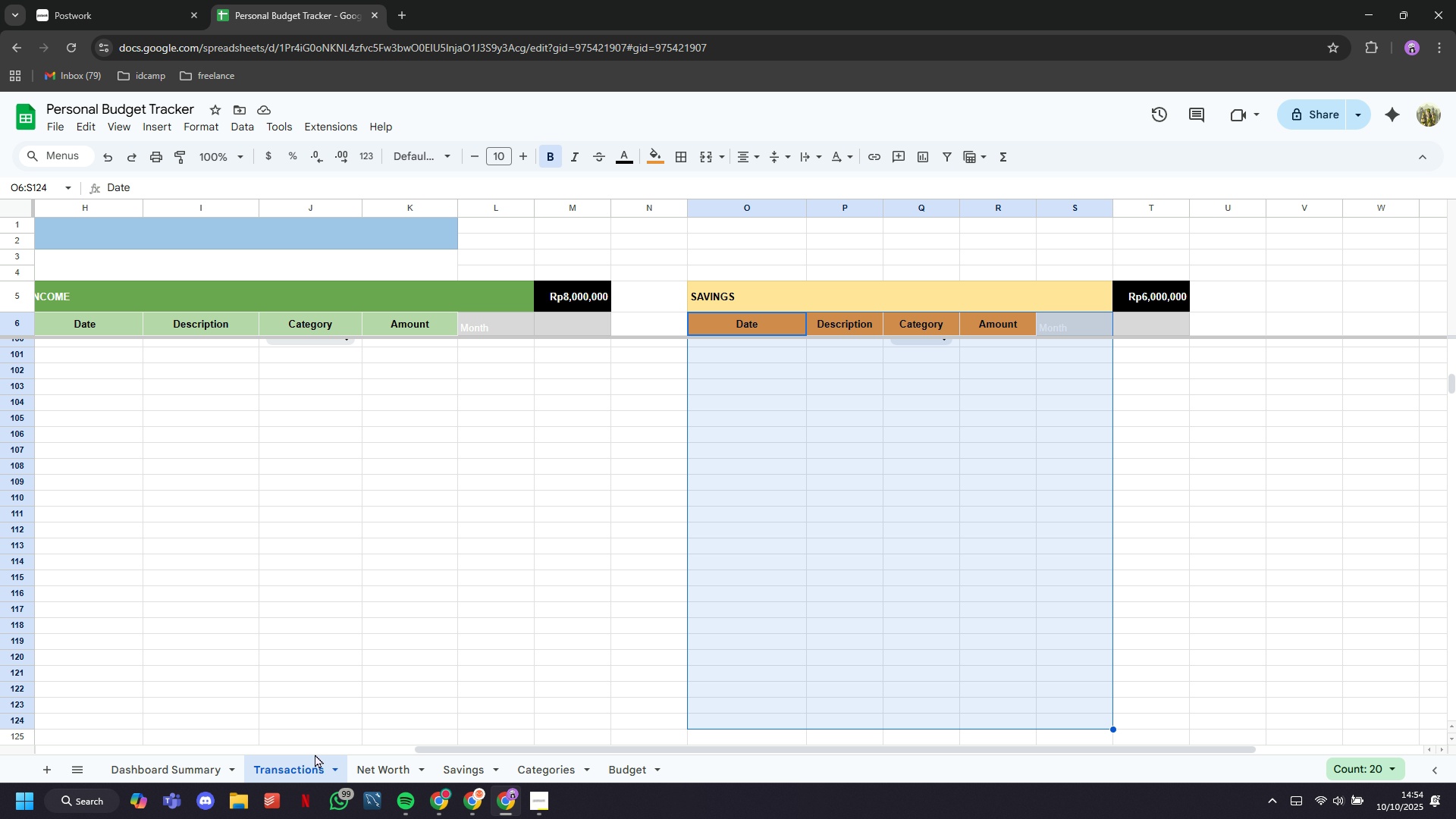 
scroll: coordinate [371, 564], scroll_direction: up, amount: 42.0
 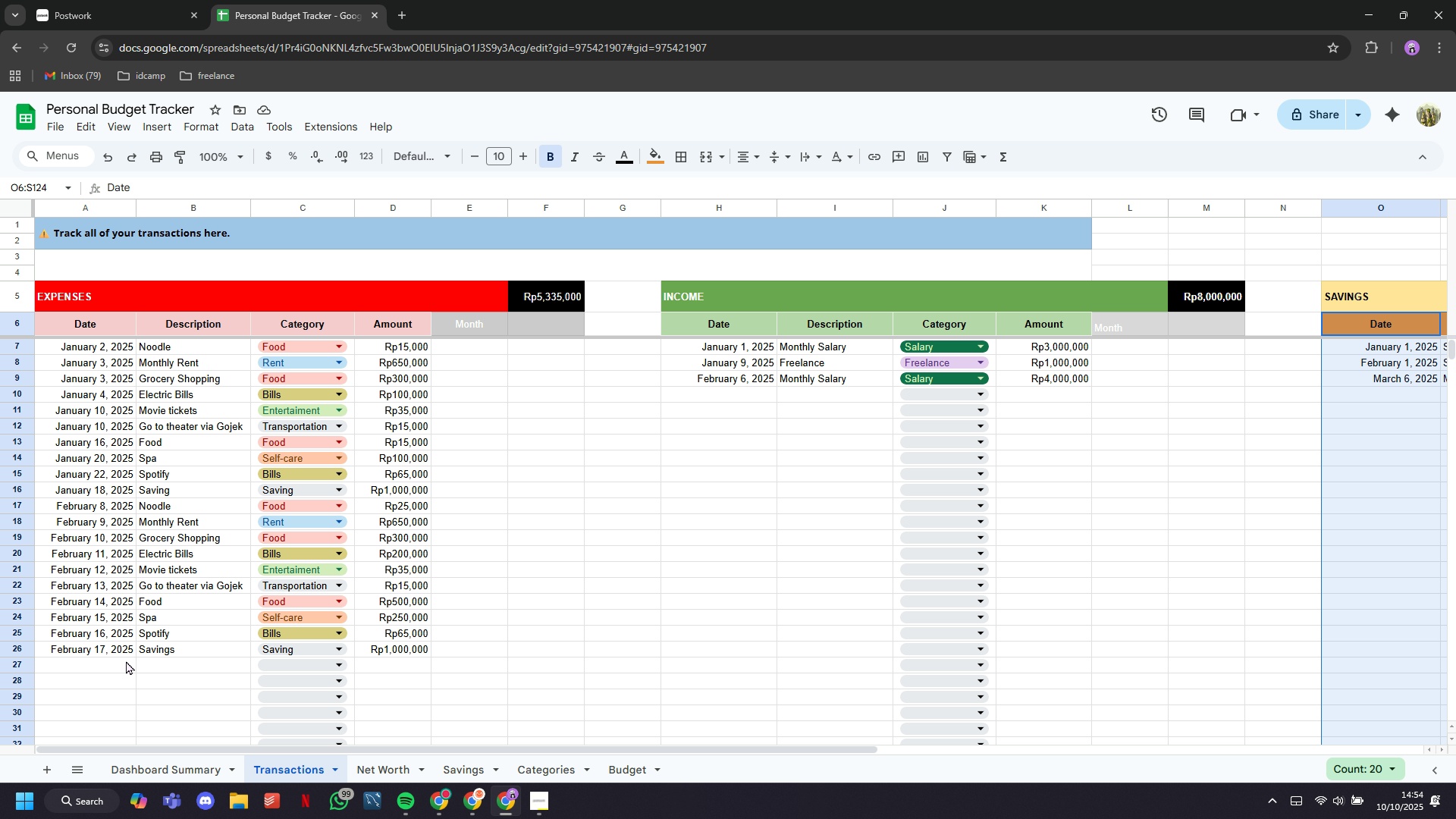 
double_click([126, 659])
 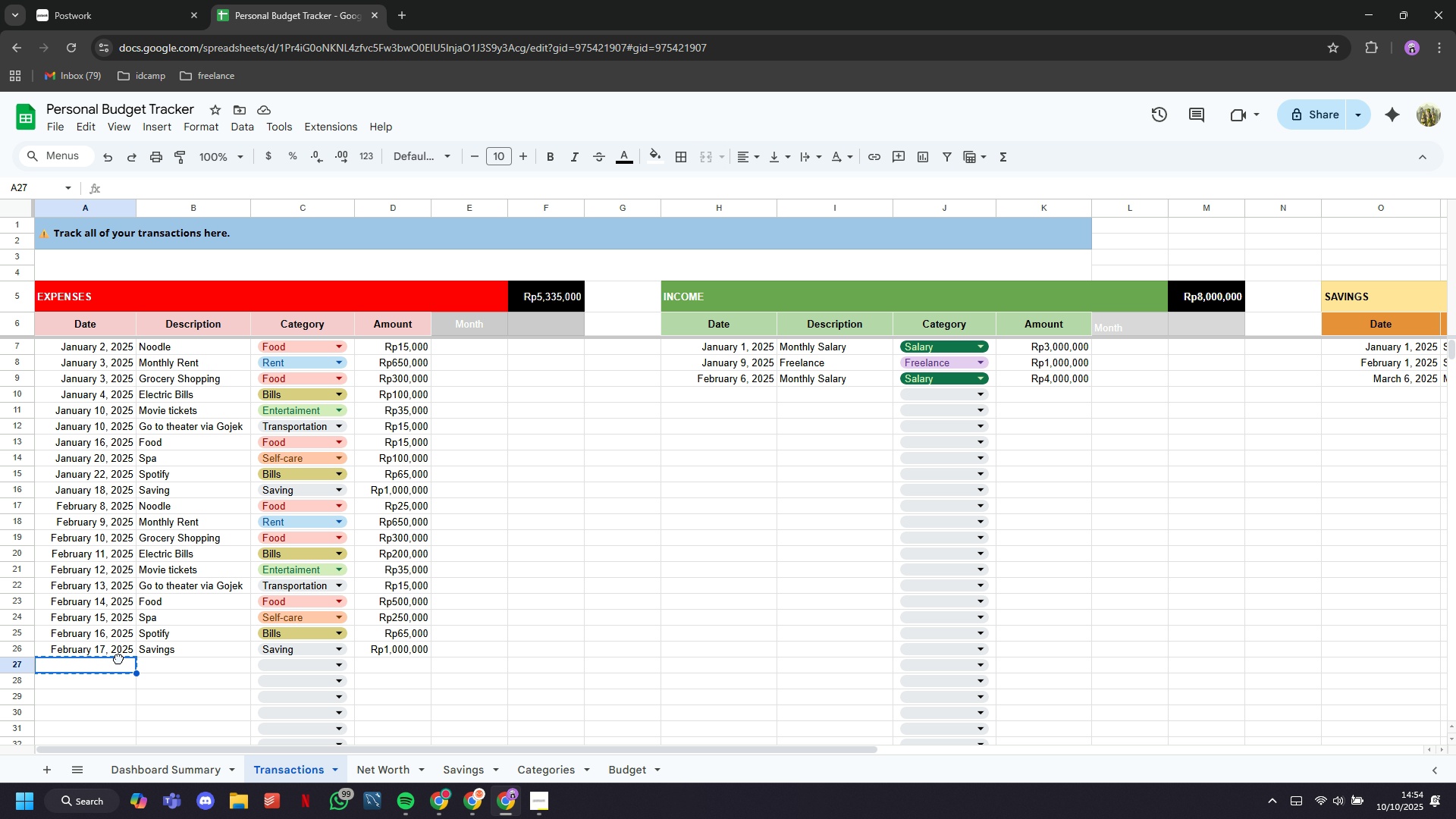 
double_click([118, 658])
 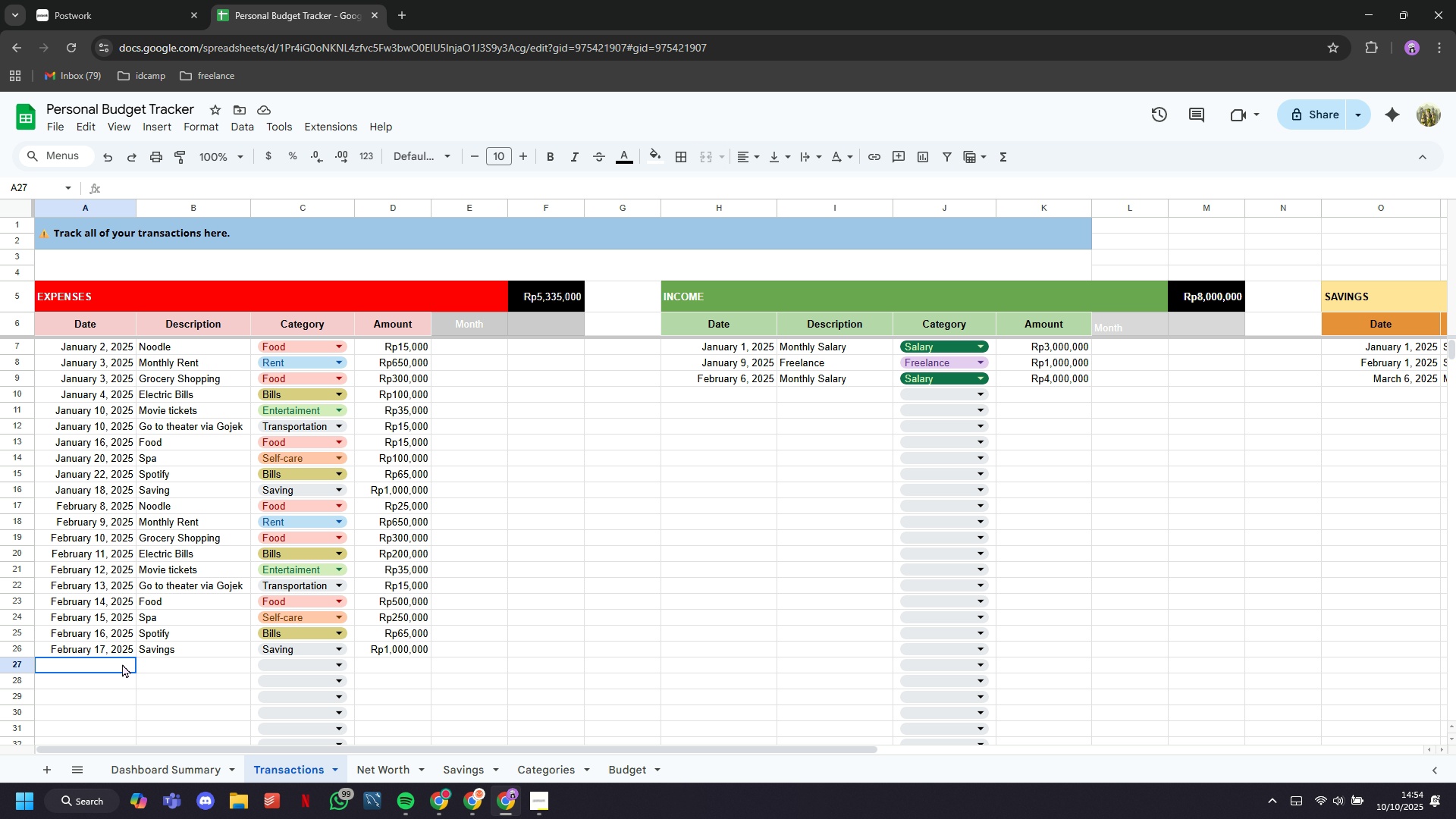 
double_click([122, 664])
 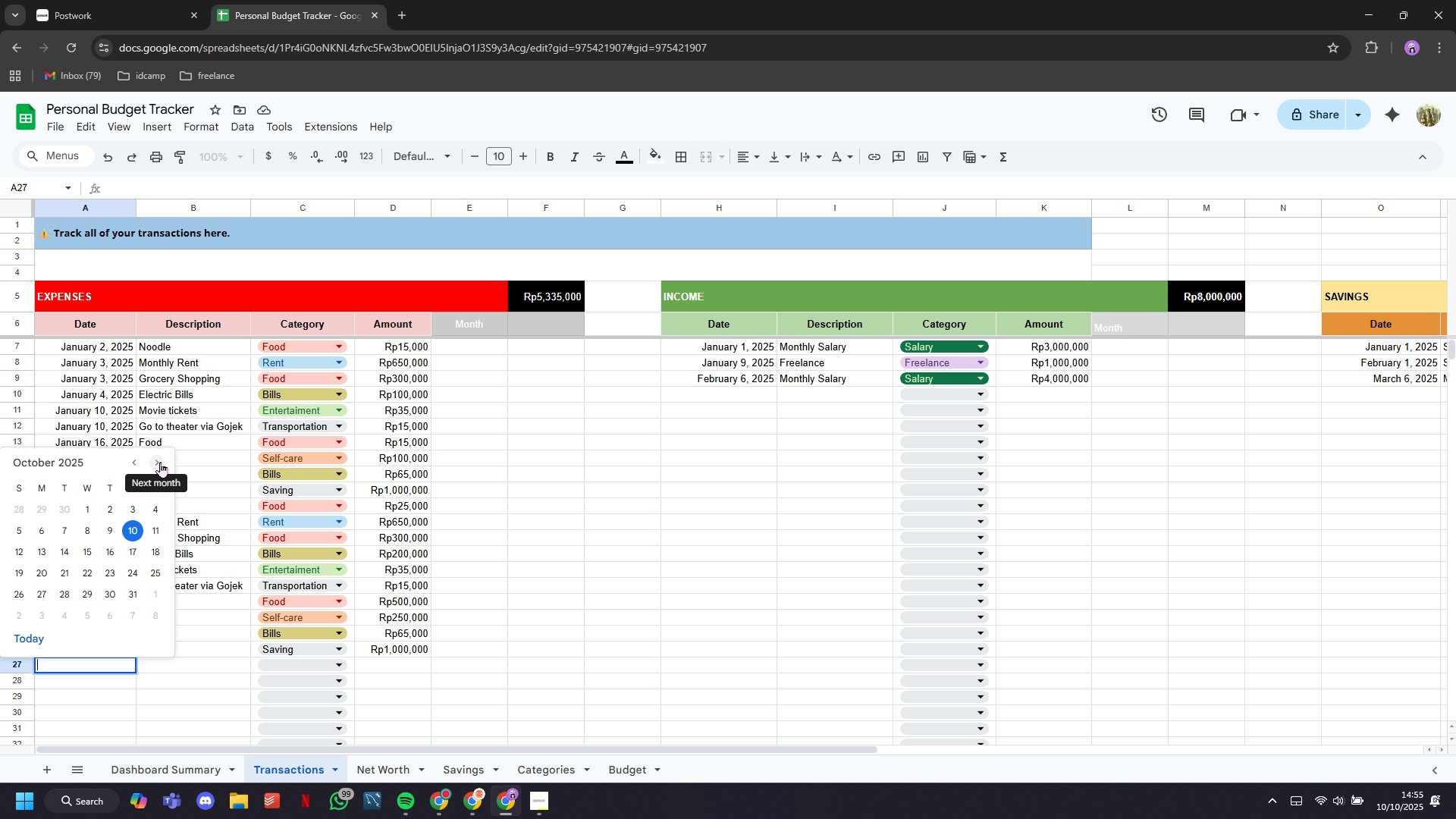 
double_click([133, 467])
 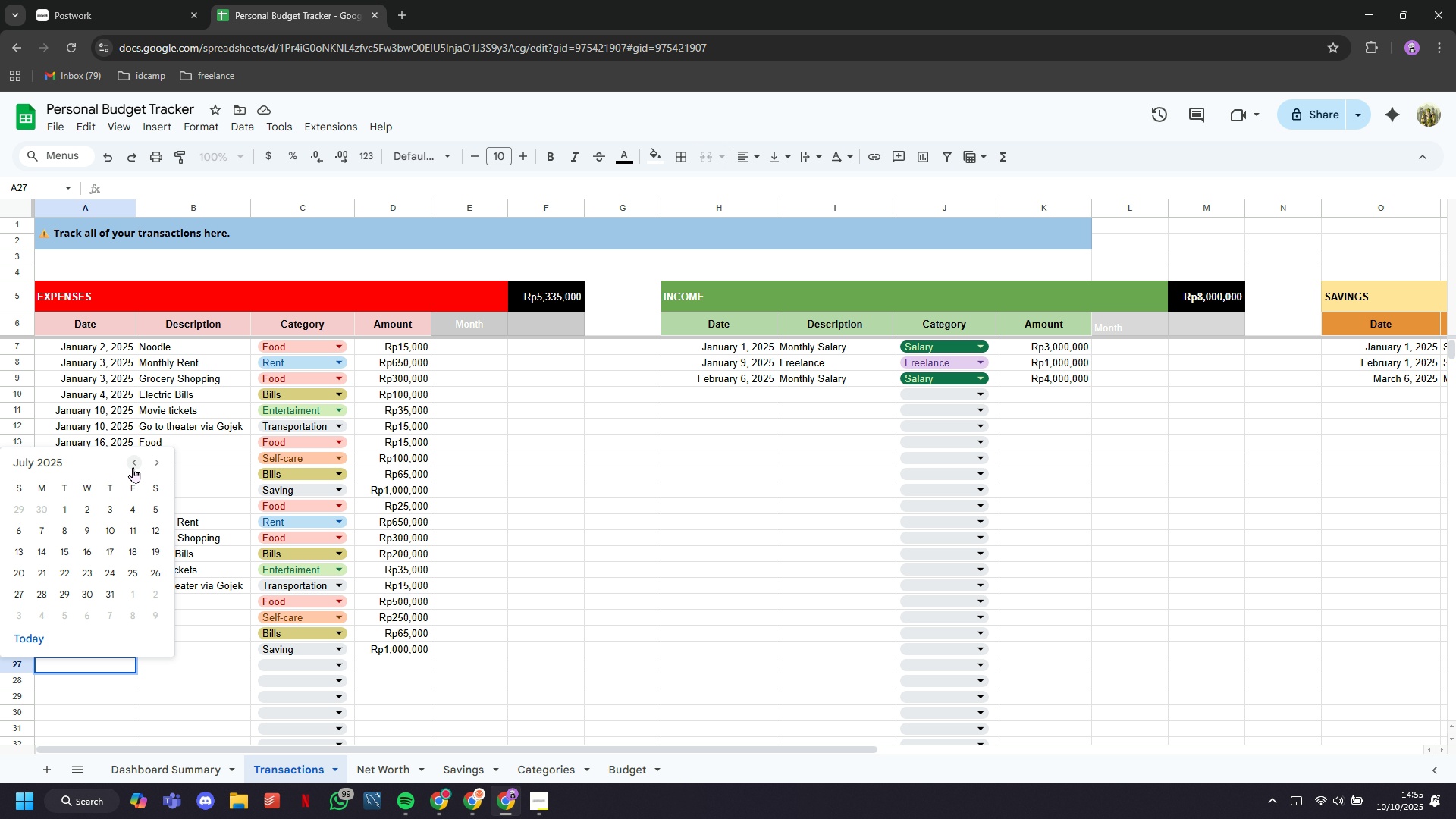 
triple_click([133, 467])
 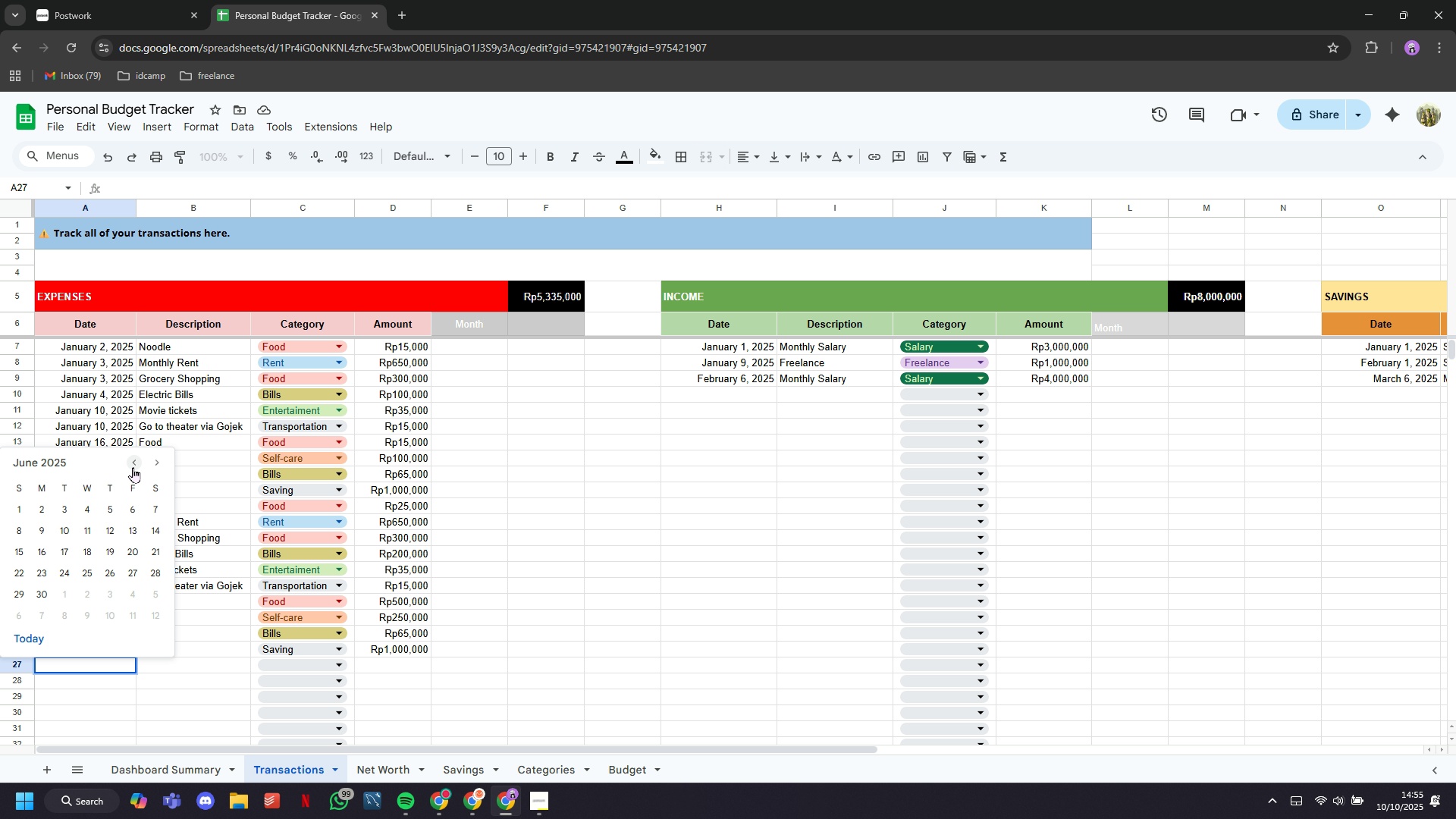 
triple_click([133, 467])
 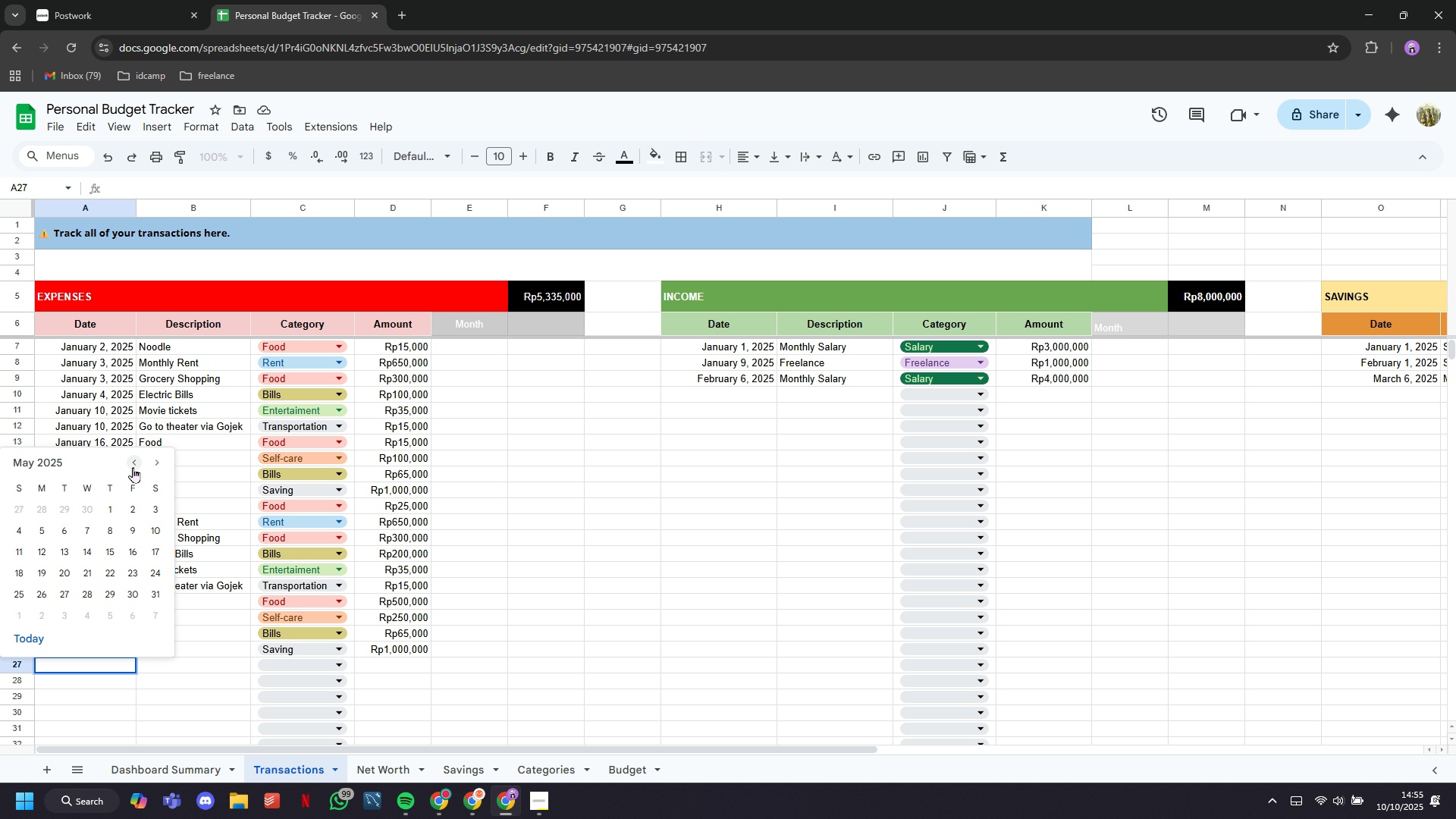 
triple_click([133, 467])
 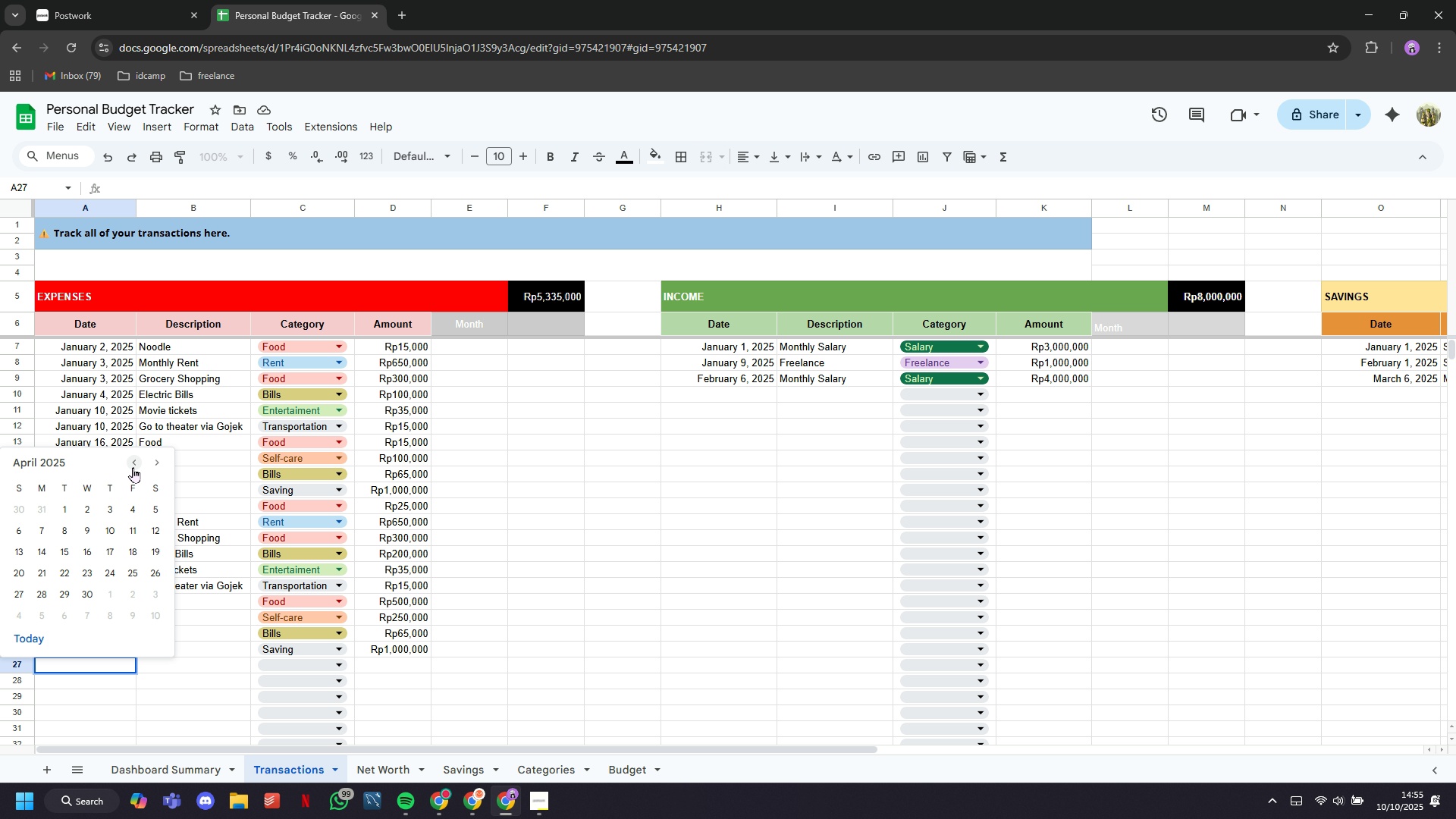 
triple_click([133, 467])
 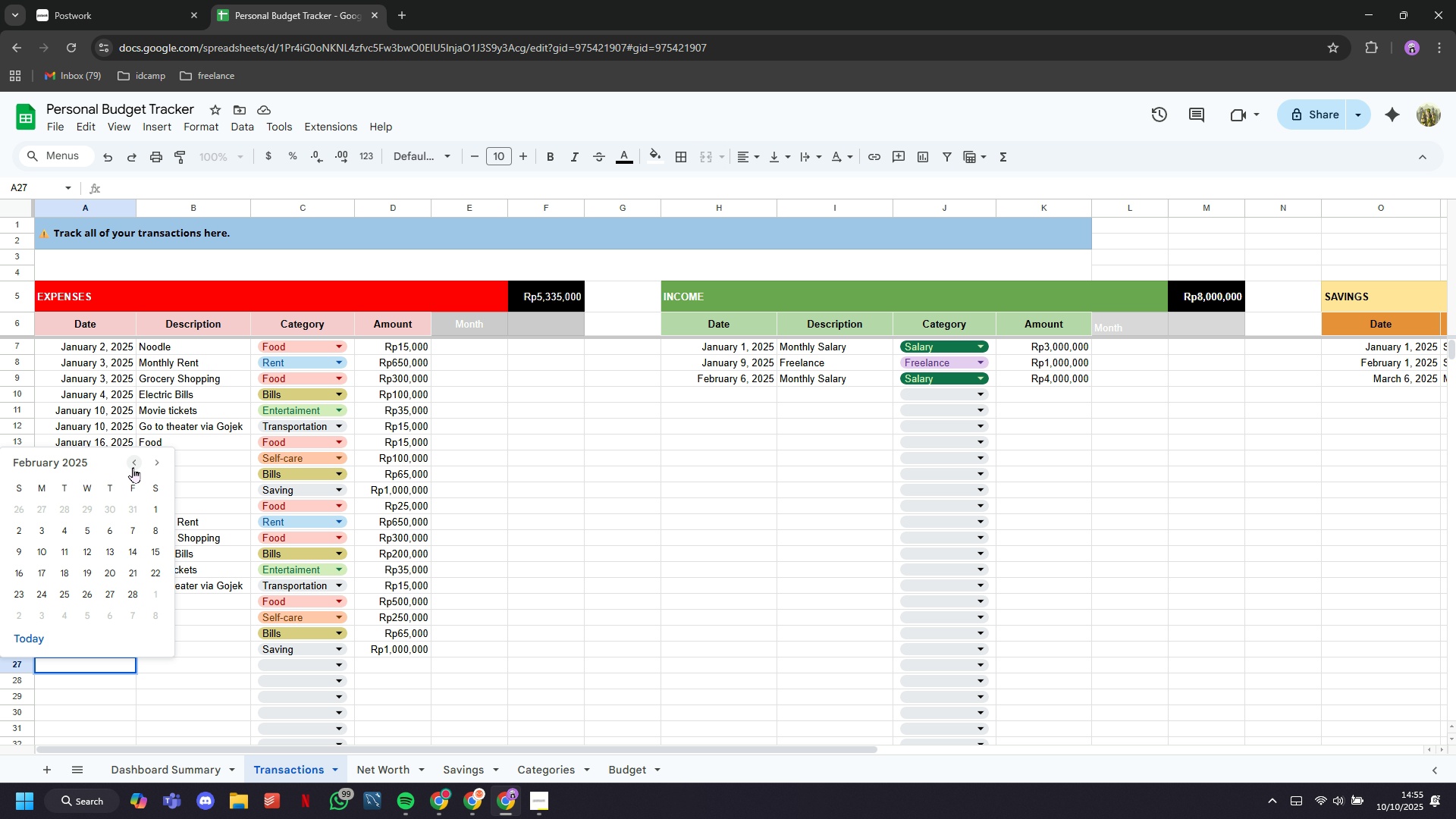 
double_click([133, 467])
 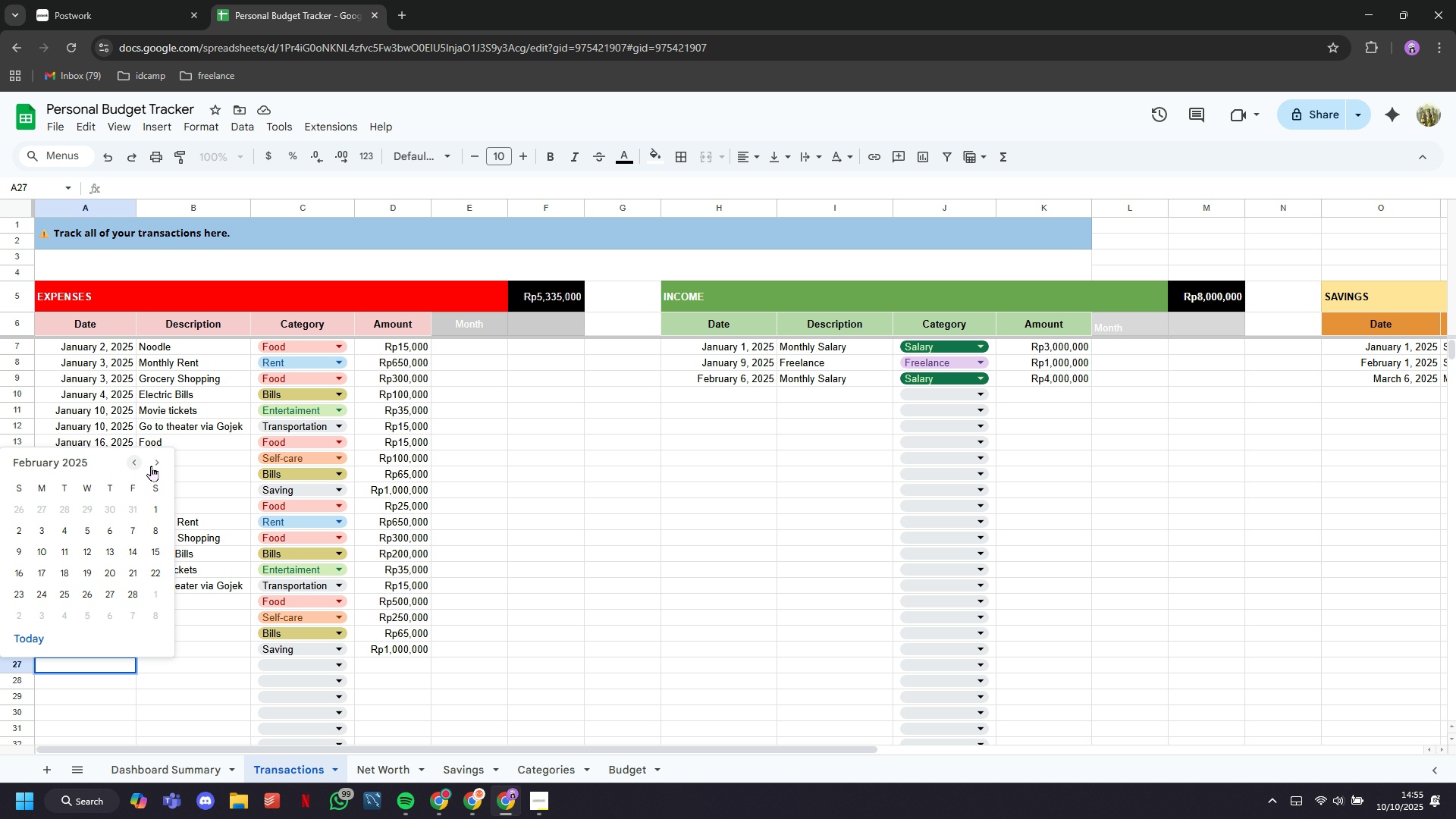 
left_click([151, 466])
 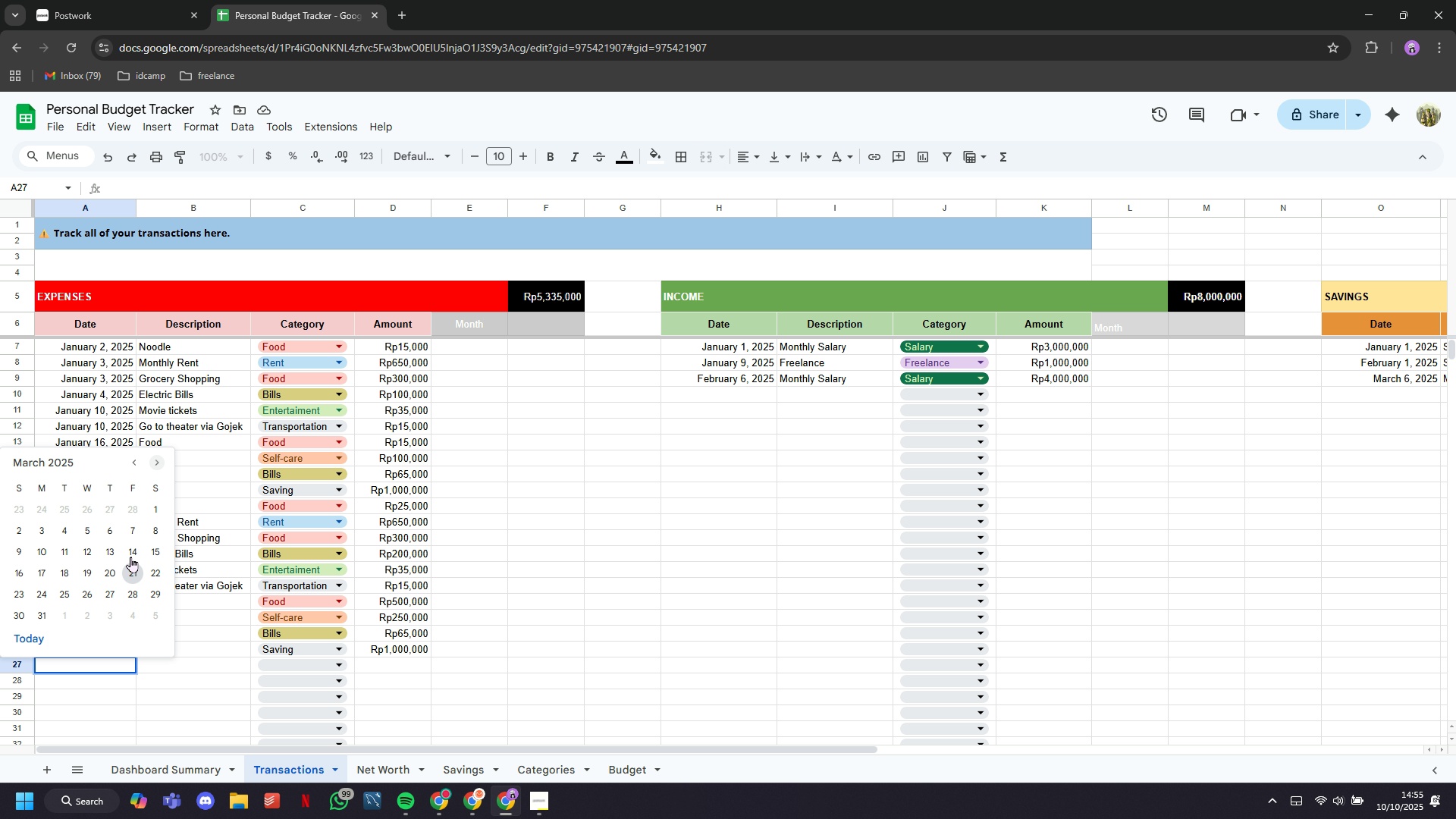 
left_click([130, 557])
 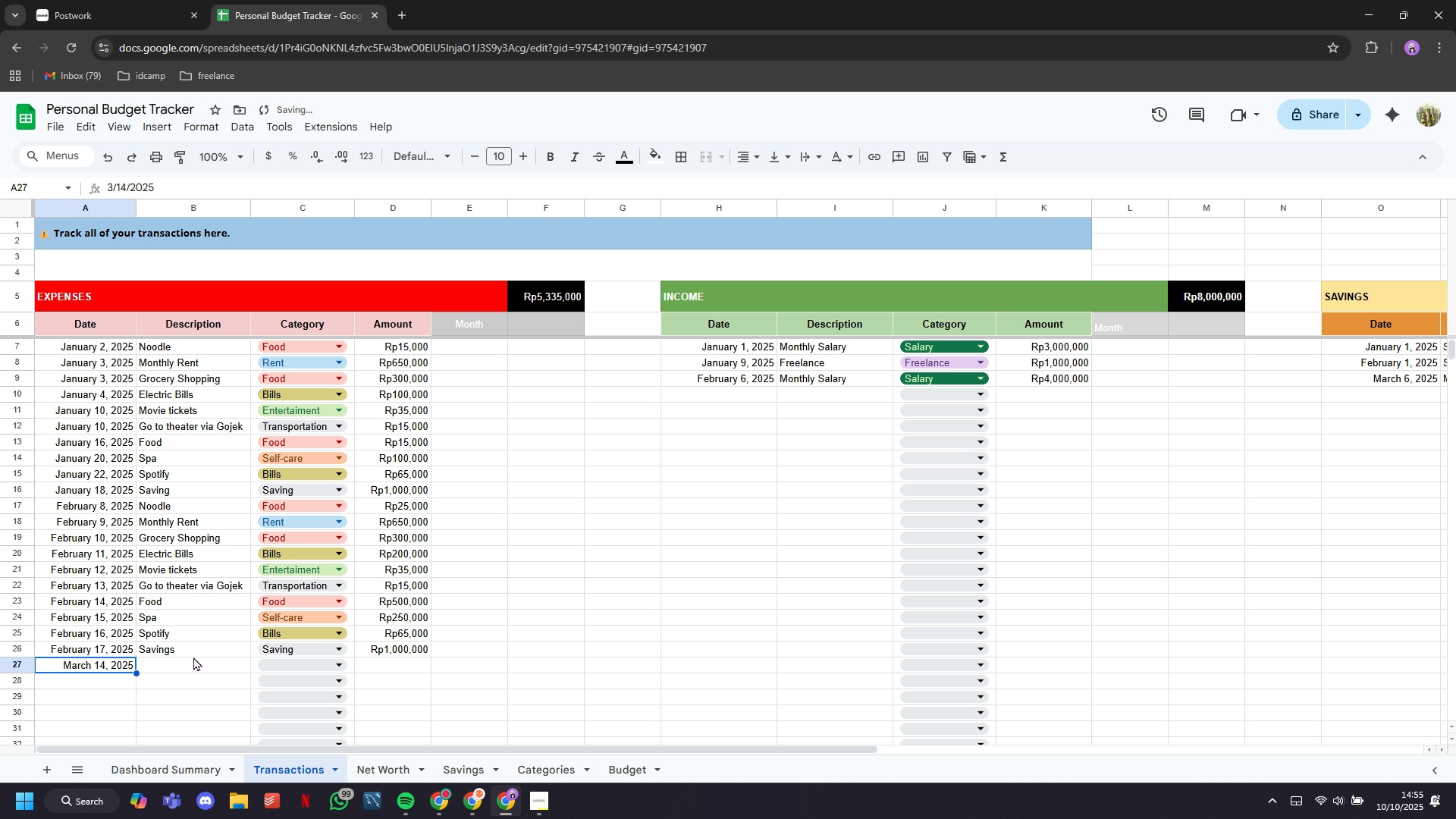 
left_click([193, 658])
 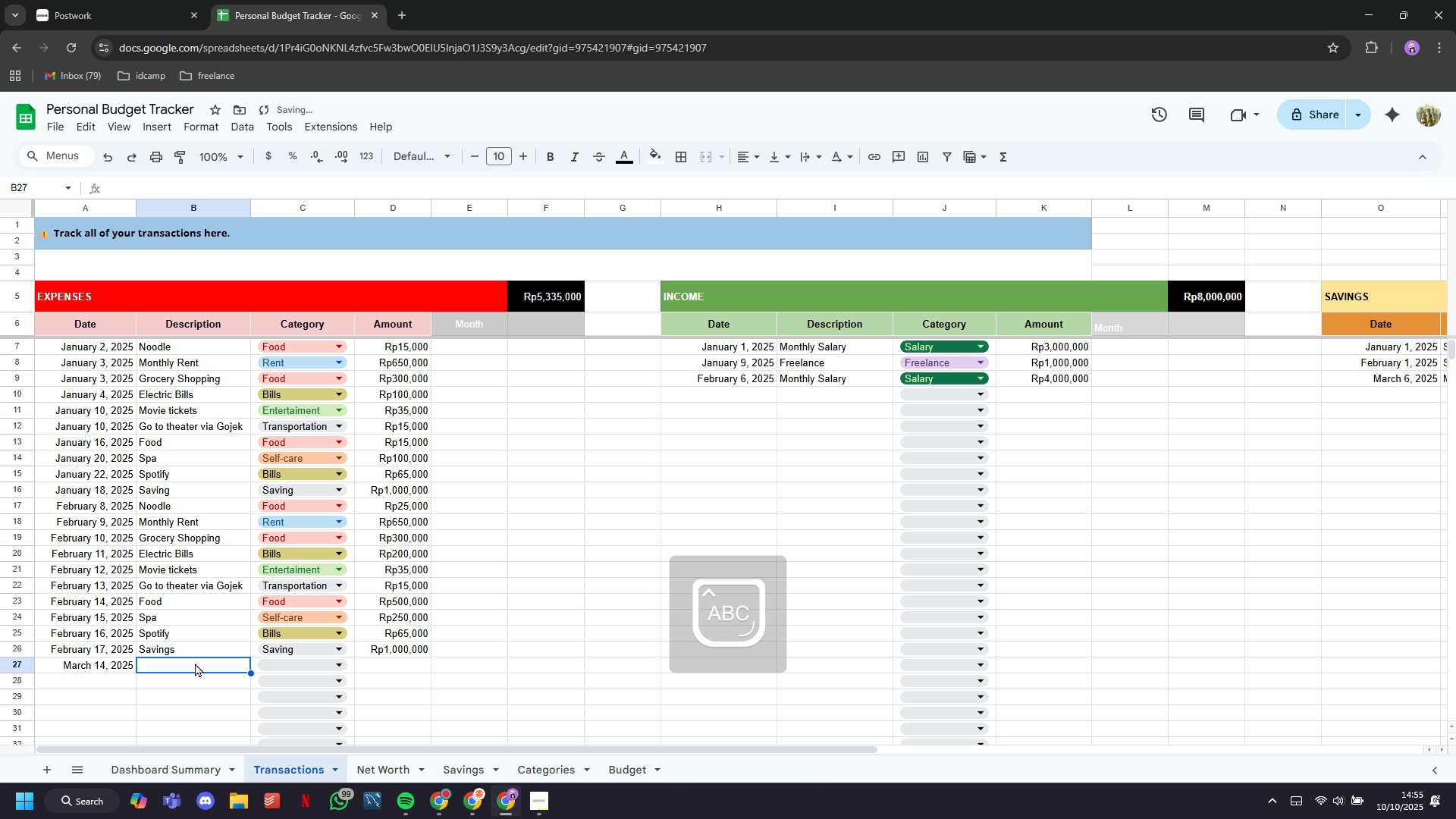 
type(Rent)
 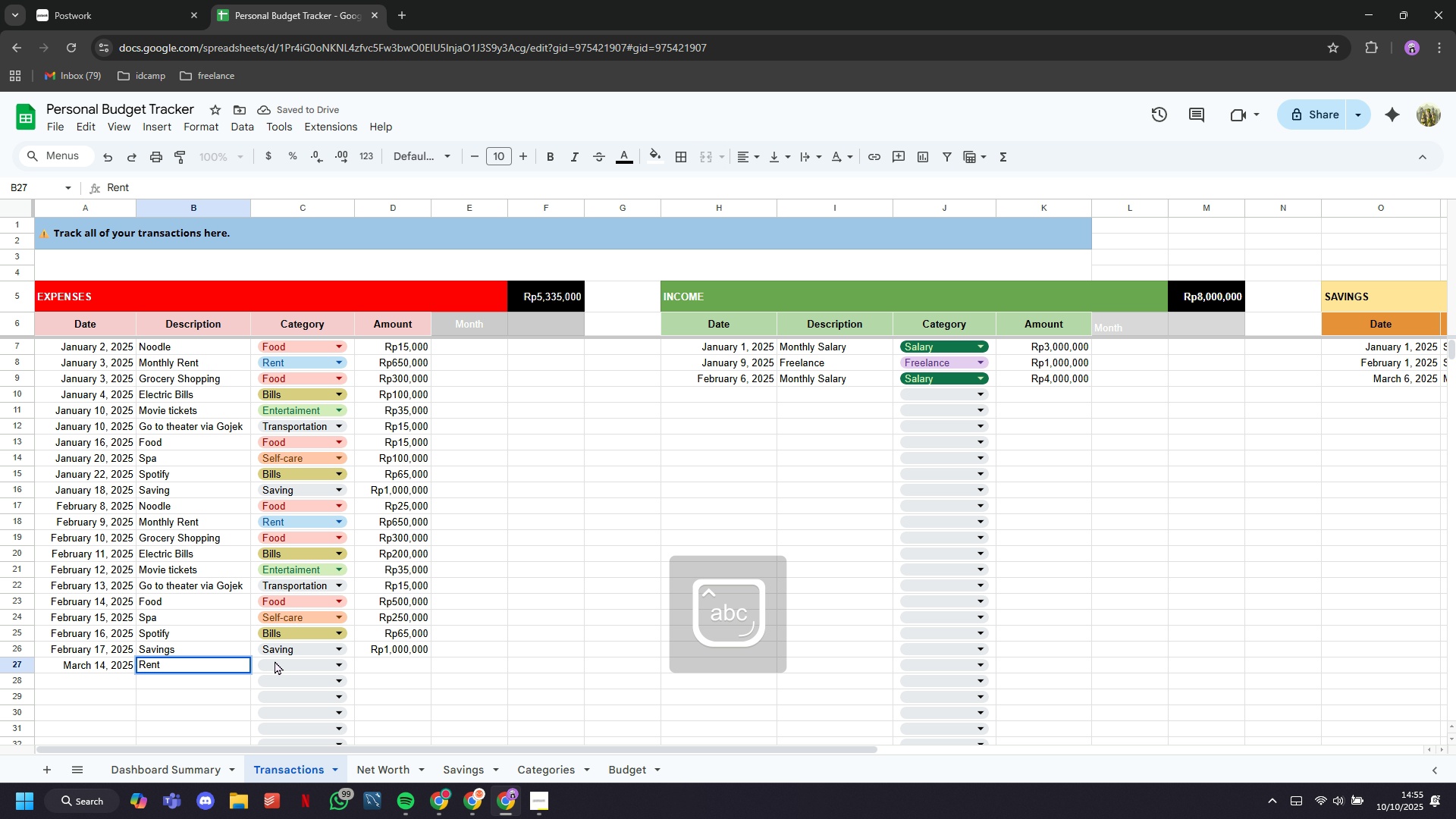 
left_click([285, 664])
 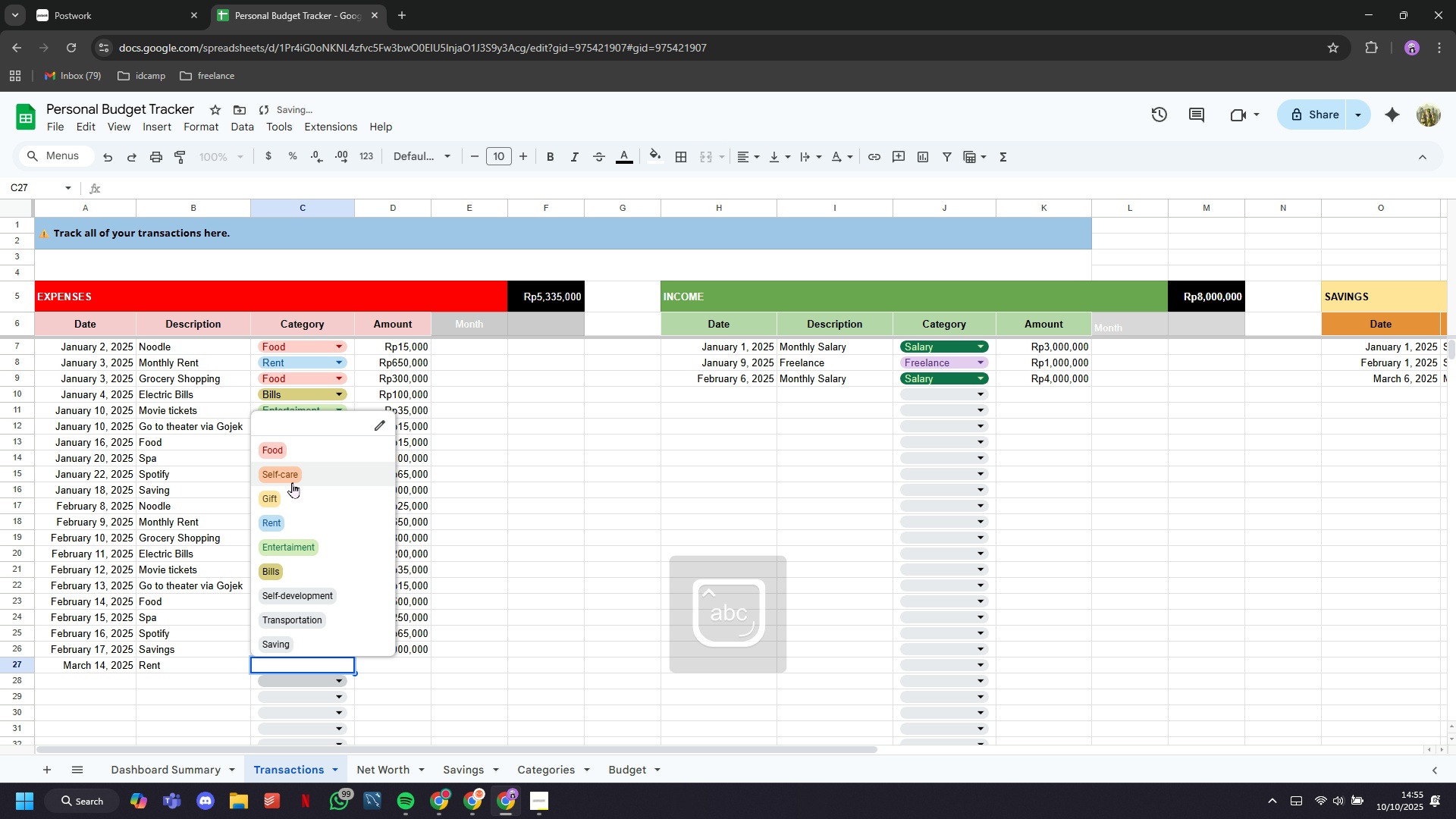 
left_click([287, 516])
 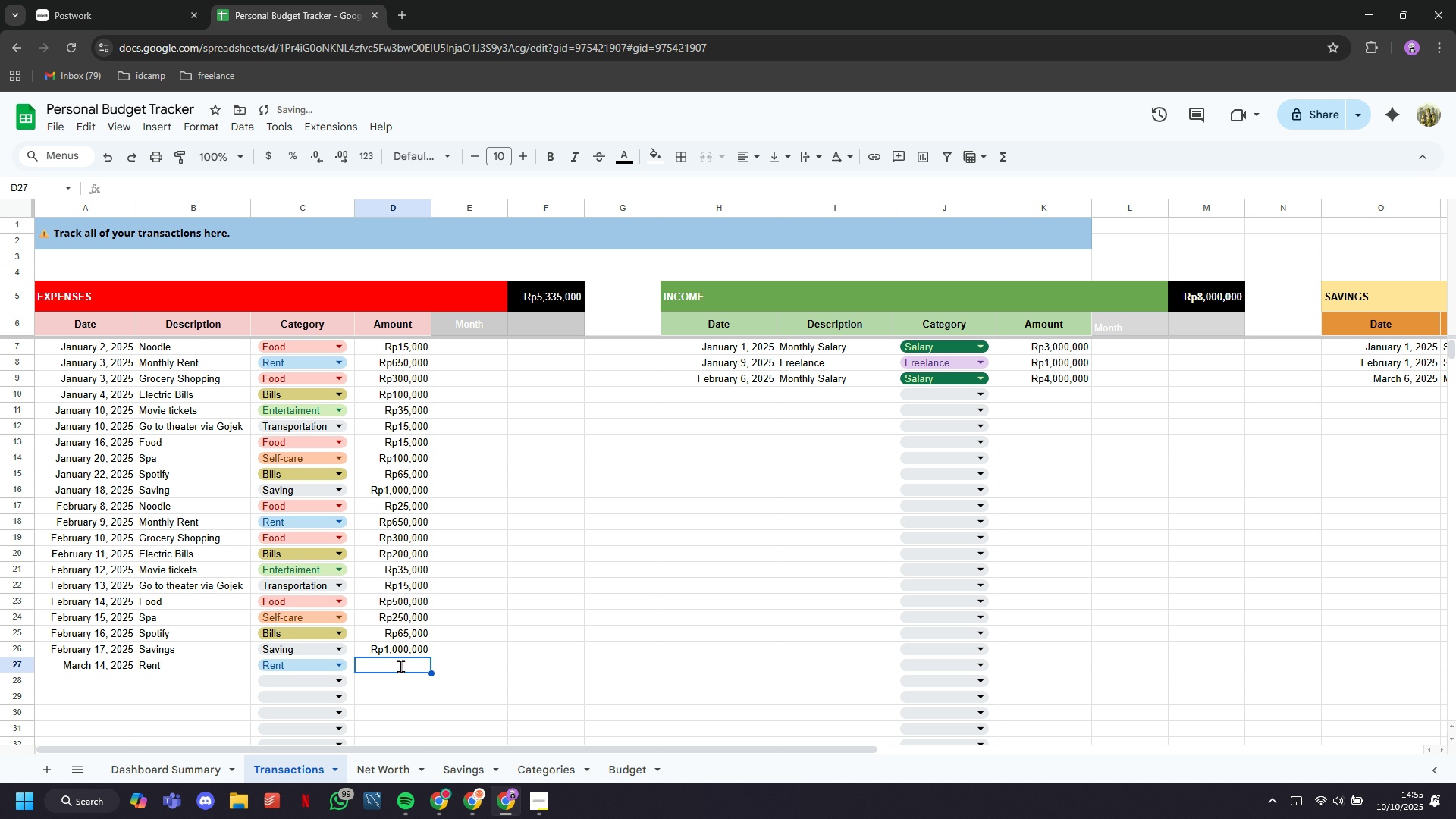 
type(70000)
key(Backspace)
key(Backspace)
key(Backspace)
key(Backspace)
key(Backspace)
type(650000)
key(Tab)
 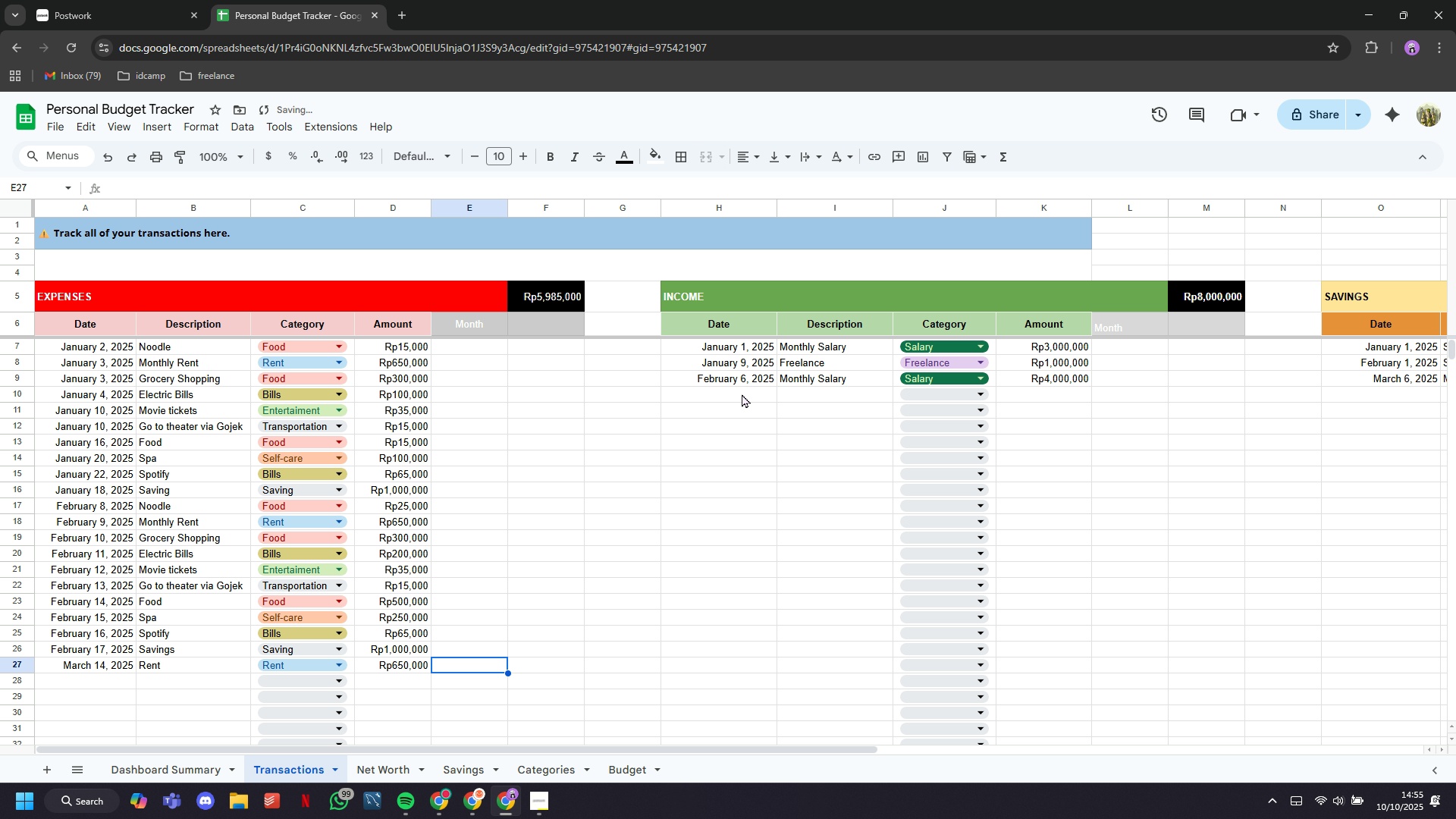 
left_click([742, 389])
 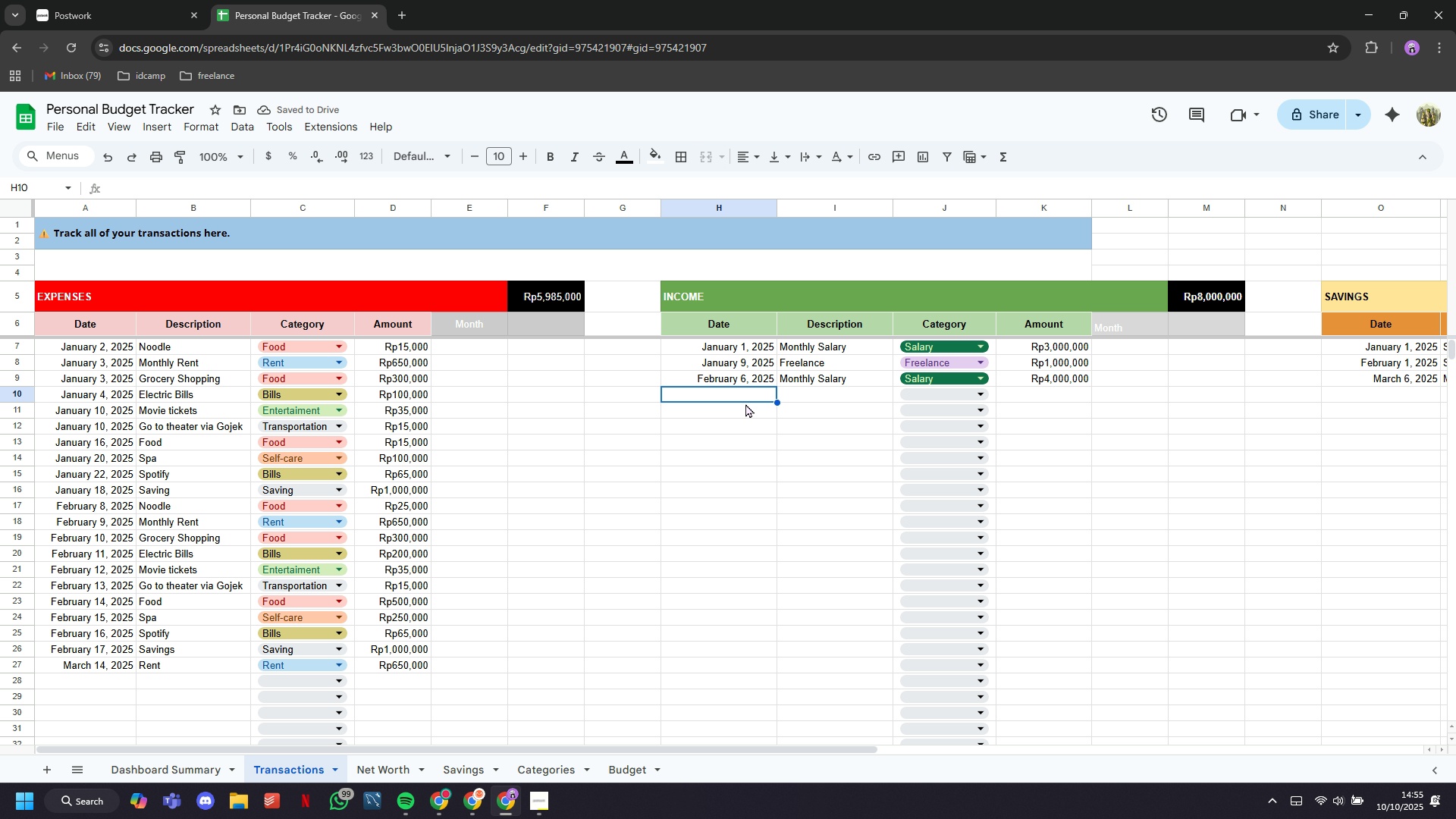 
left_click([750, 388])
 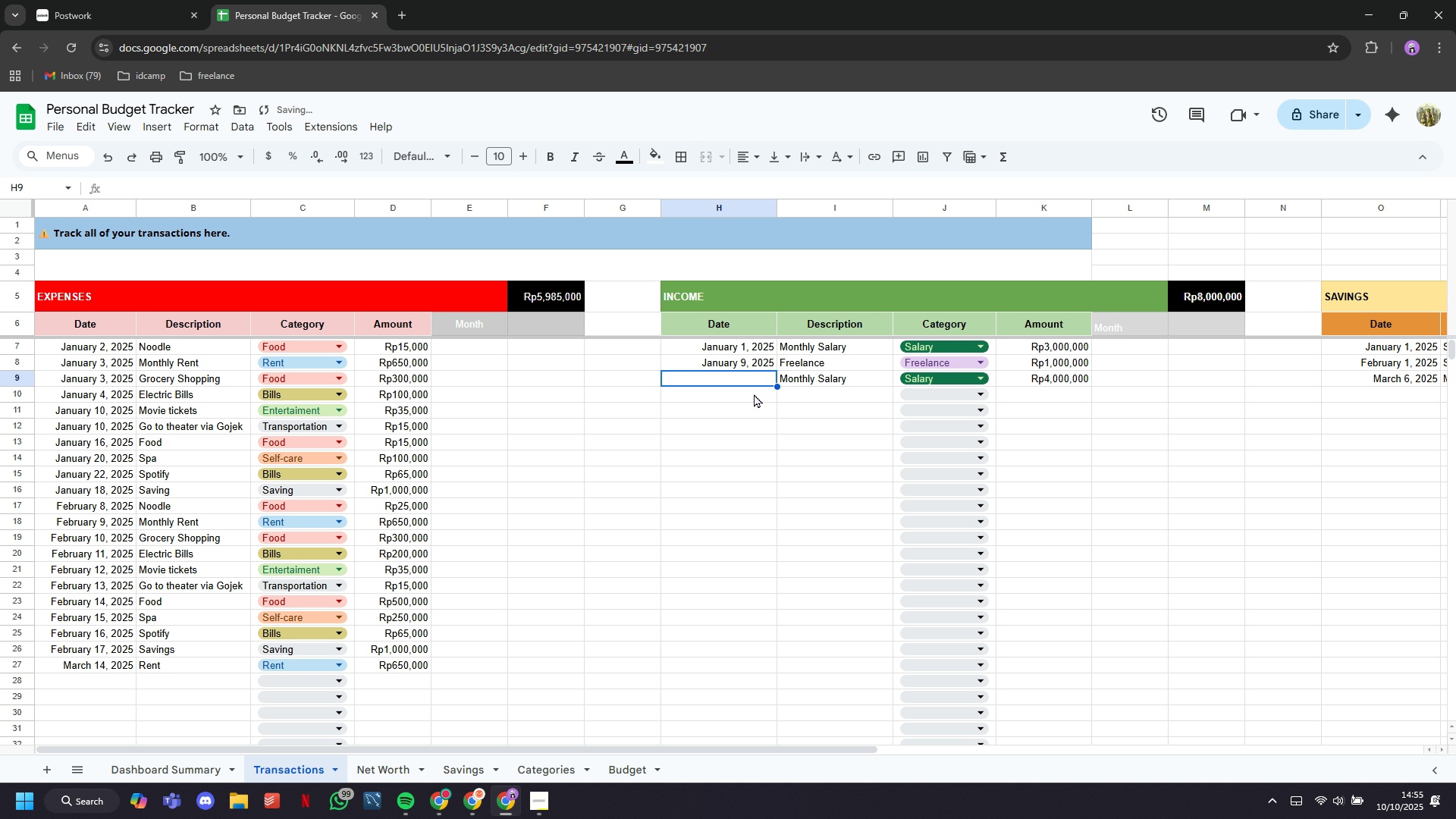 
key(Control+Z)
 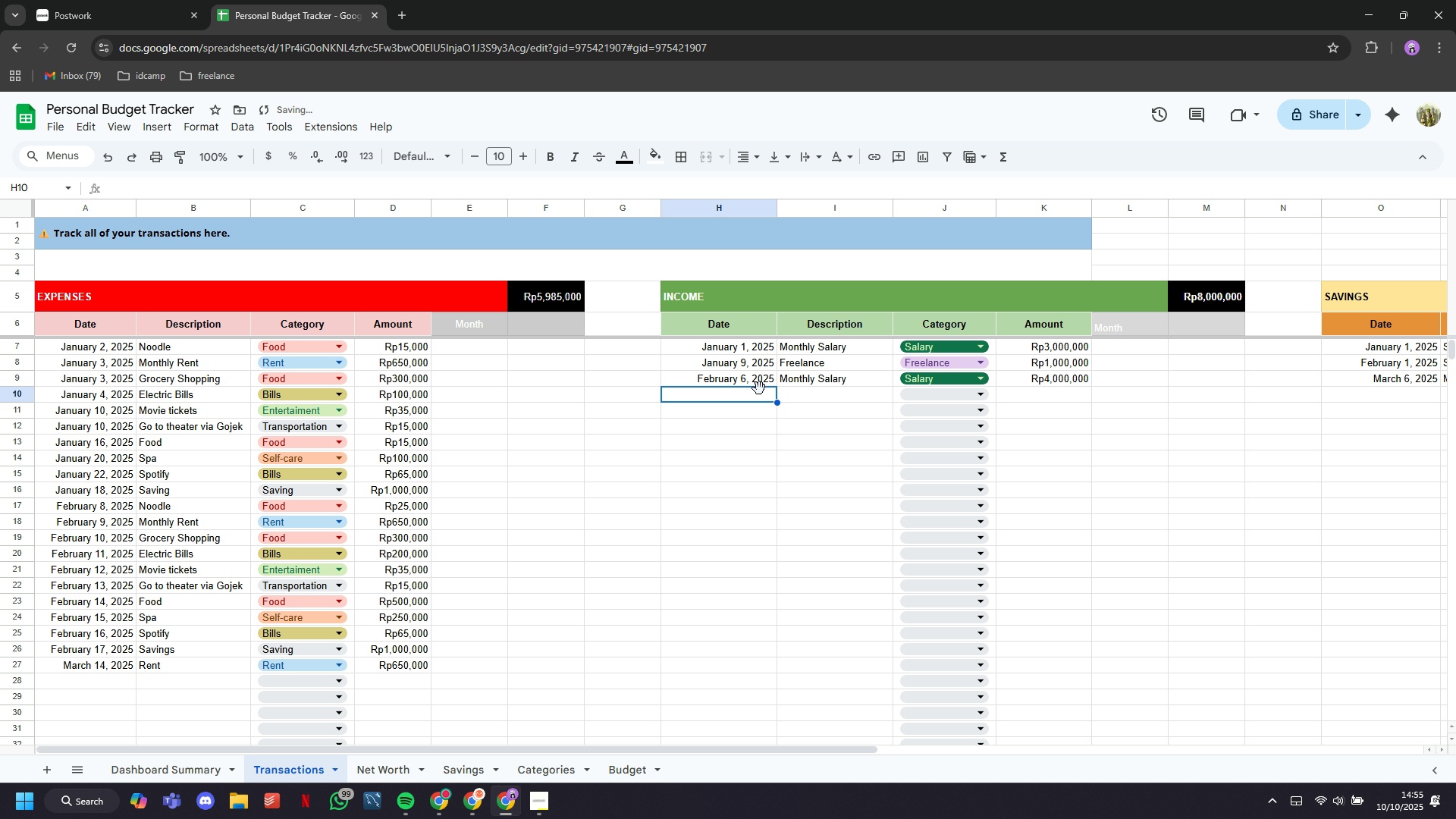 
double_click([759, 388])
 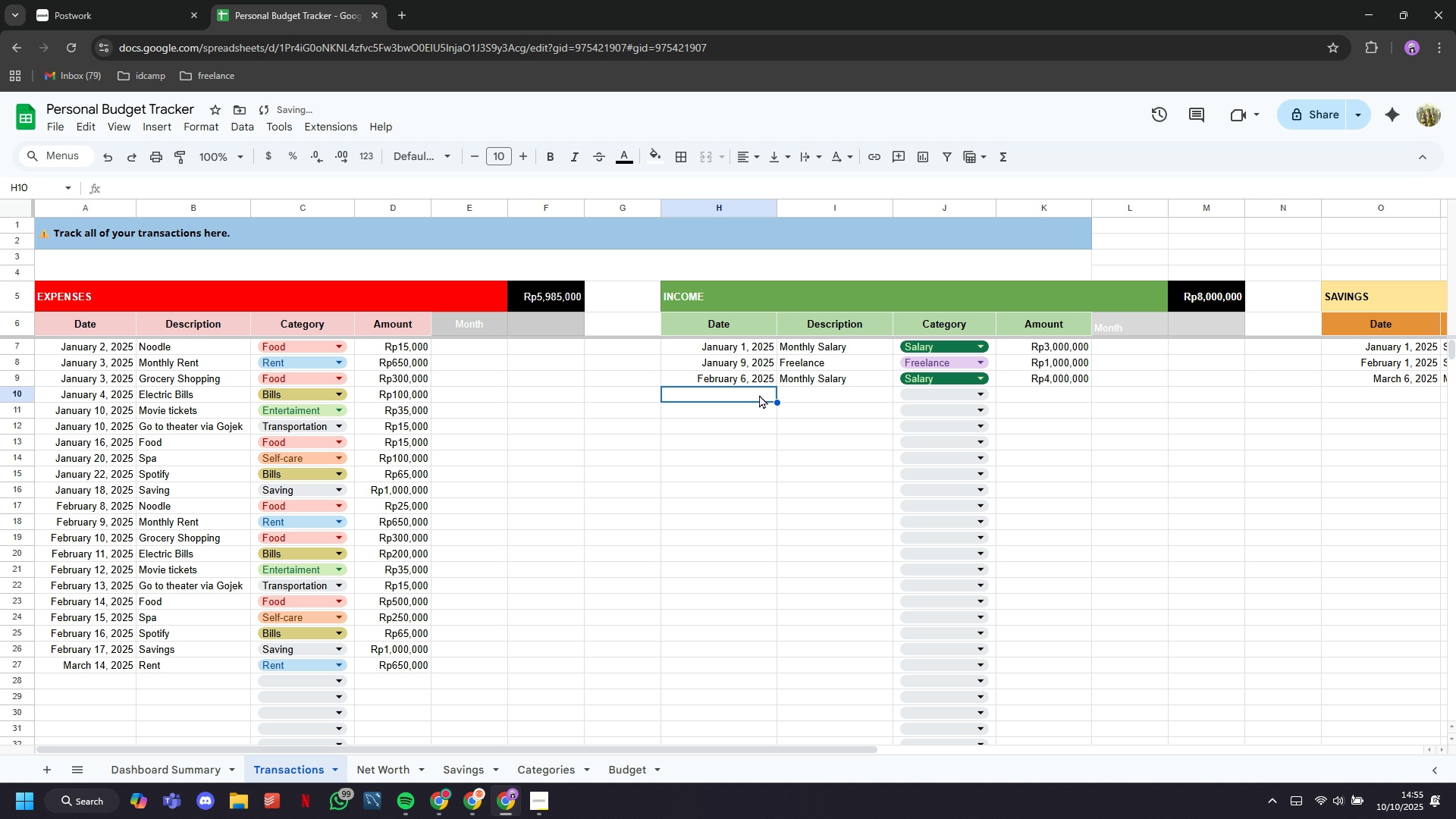 
double_click([759, 394])
 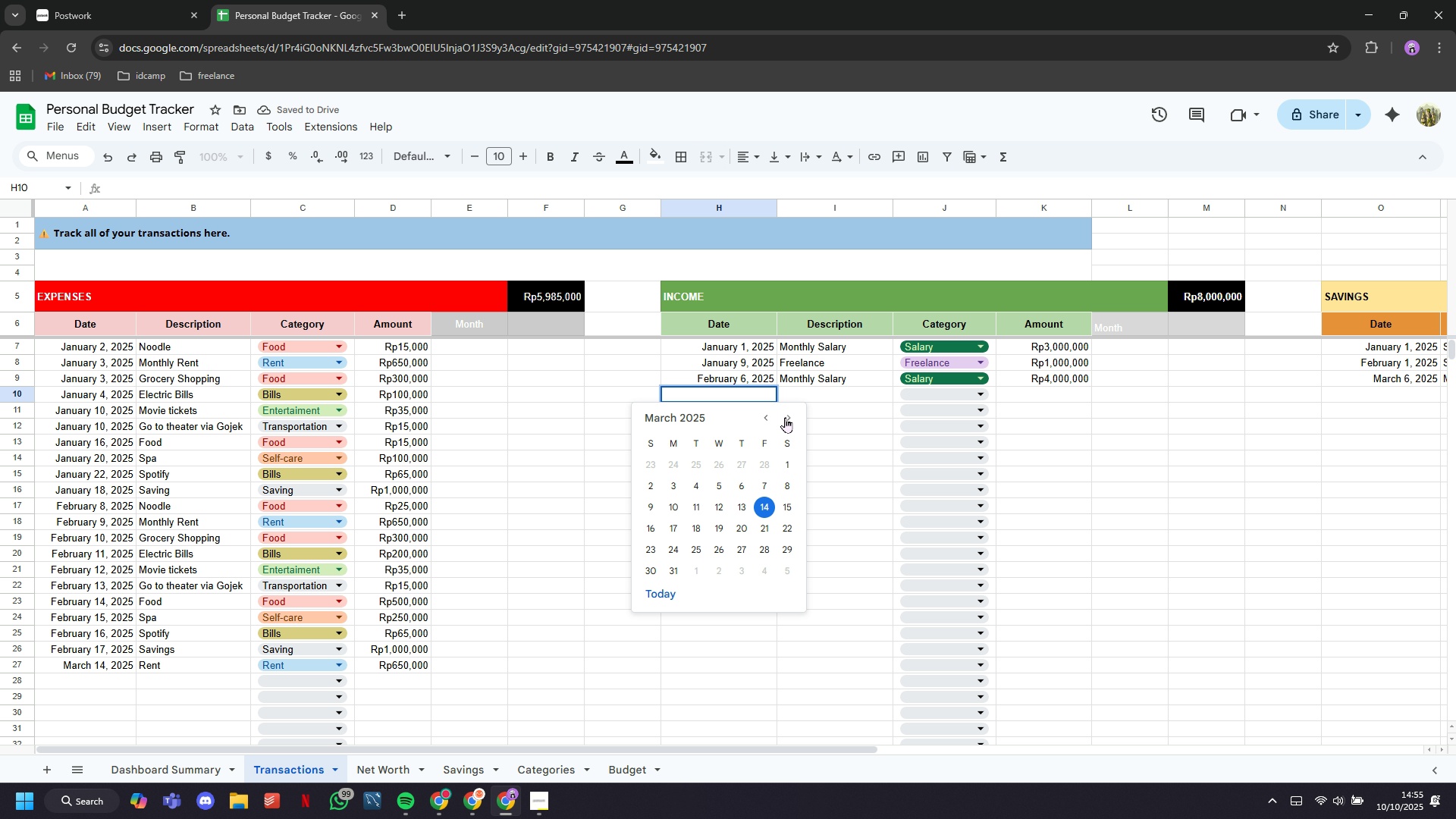 
left_click([785, 419])
 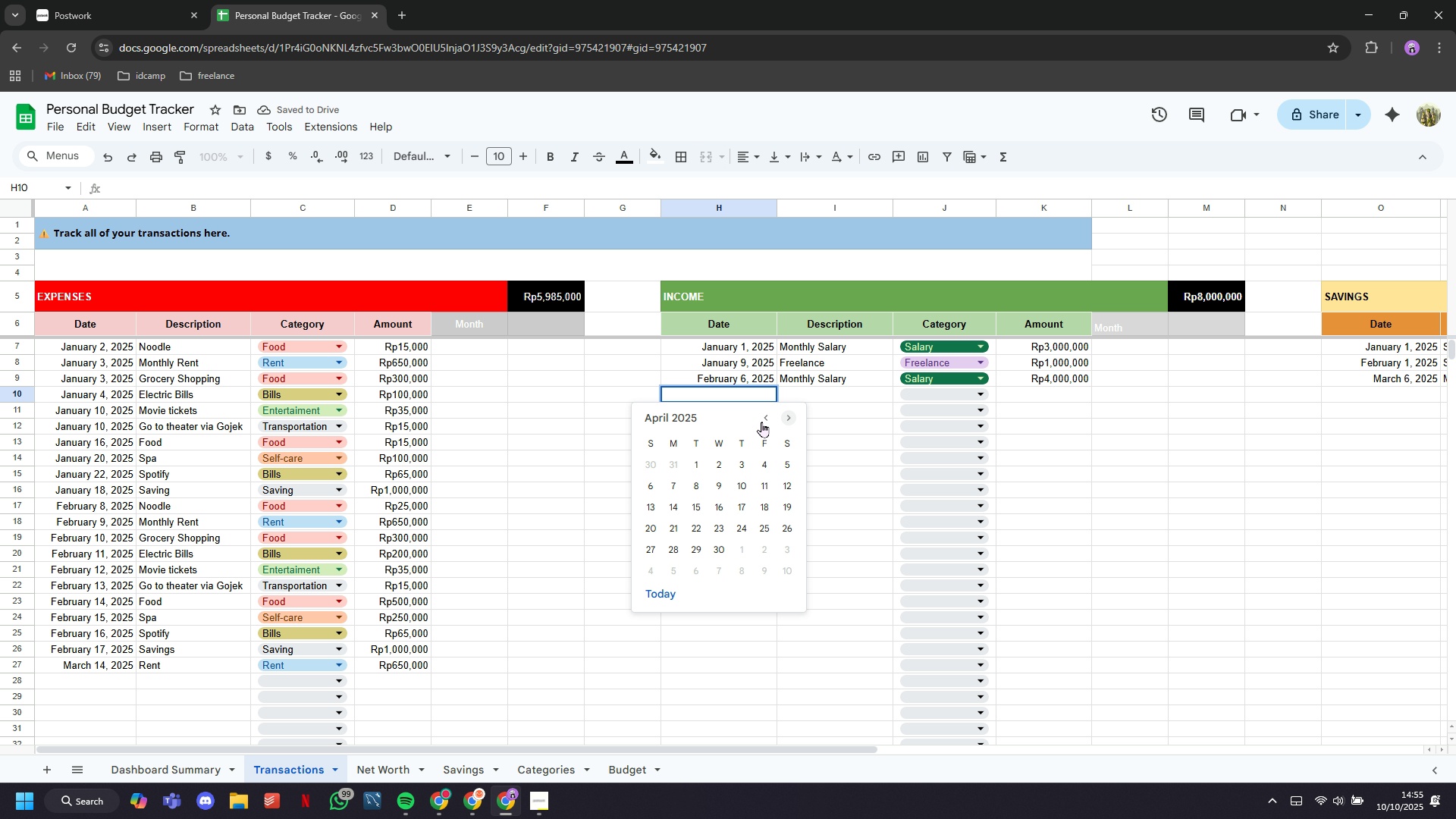 
left_click([765, 419])
 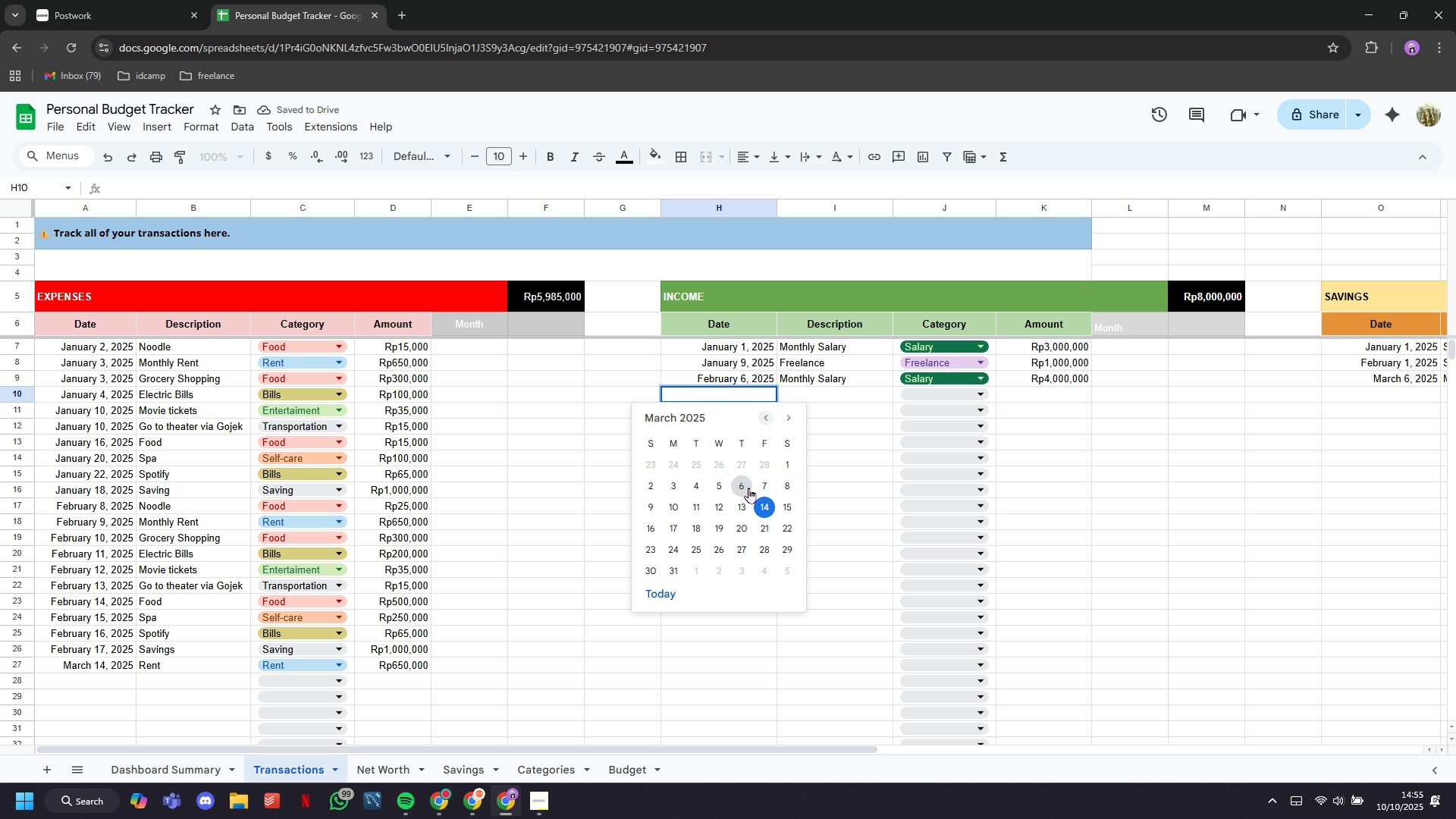 
left_click([747, 487])
 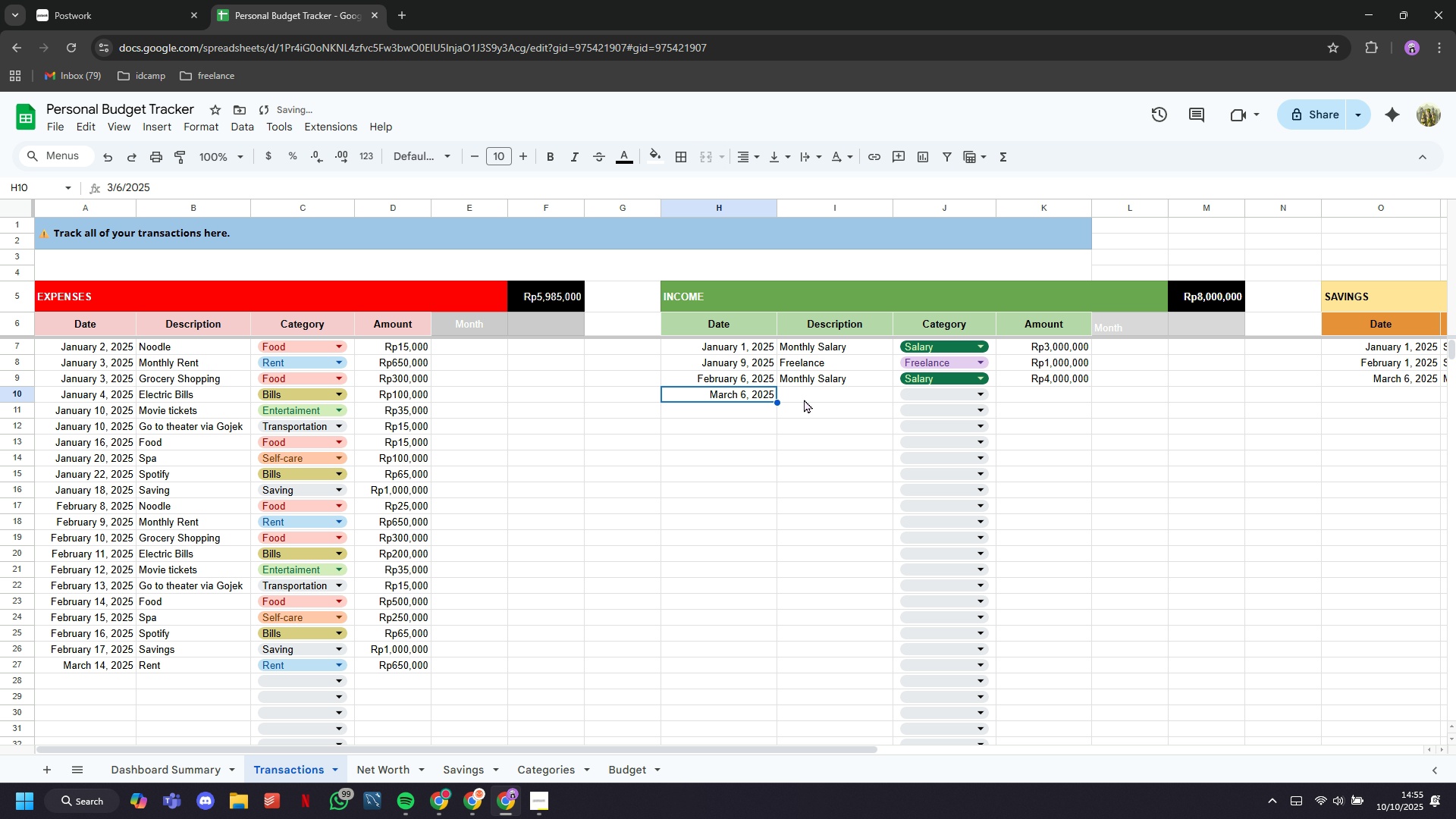 
left_click([805, 397])